 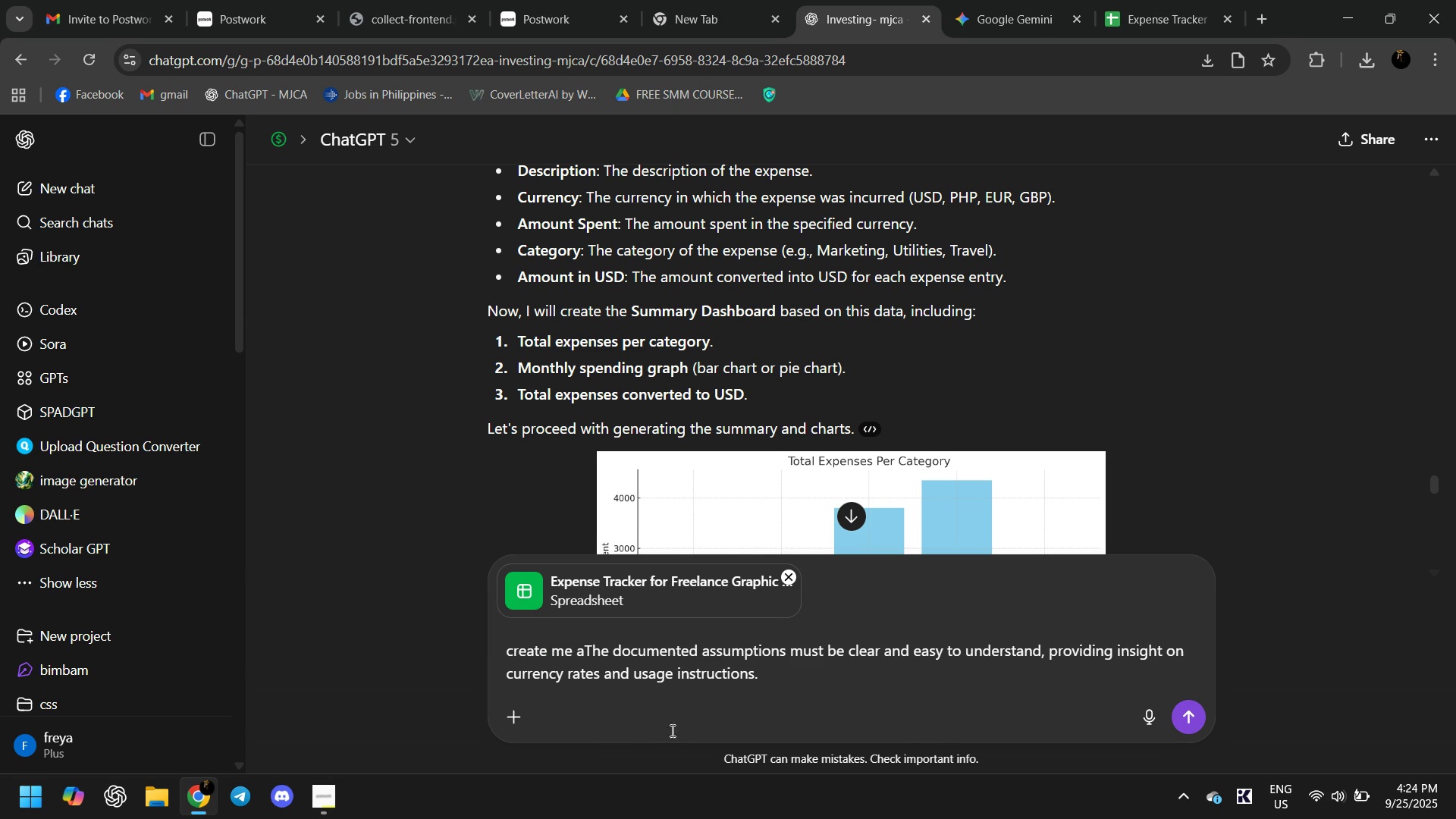 
double_click([600, 651])
 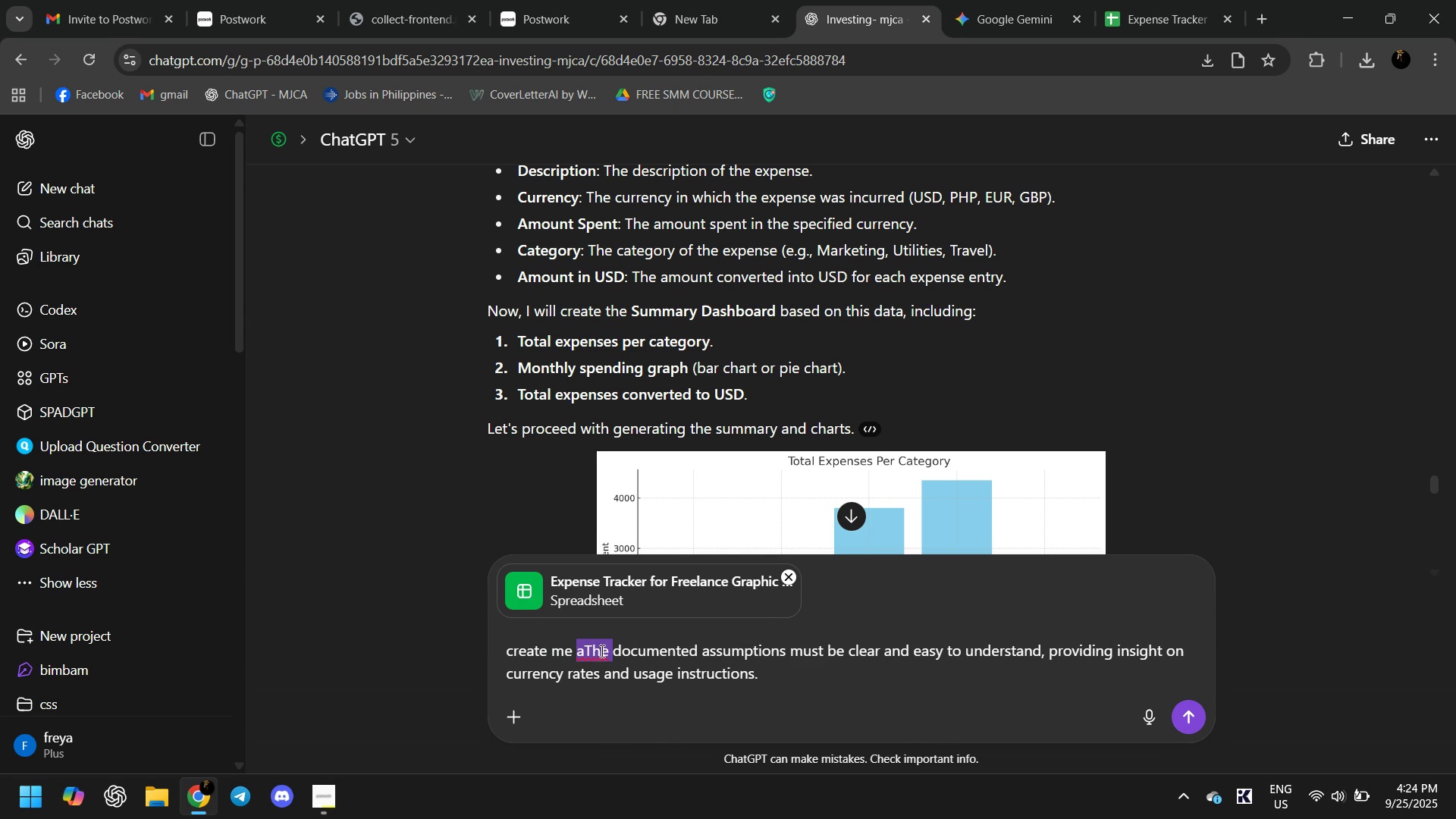 
left_click([595, 645])
 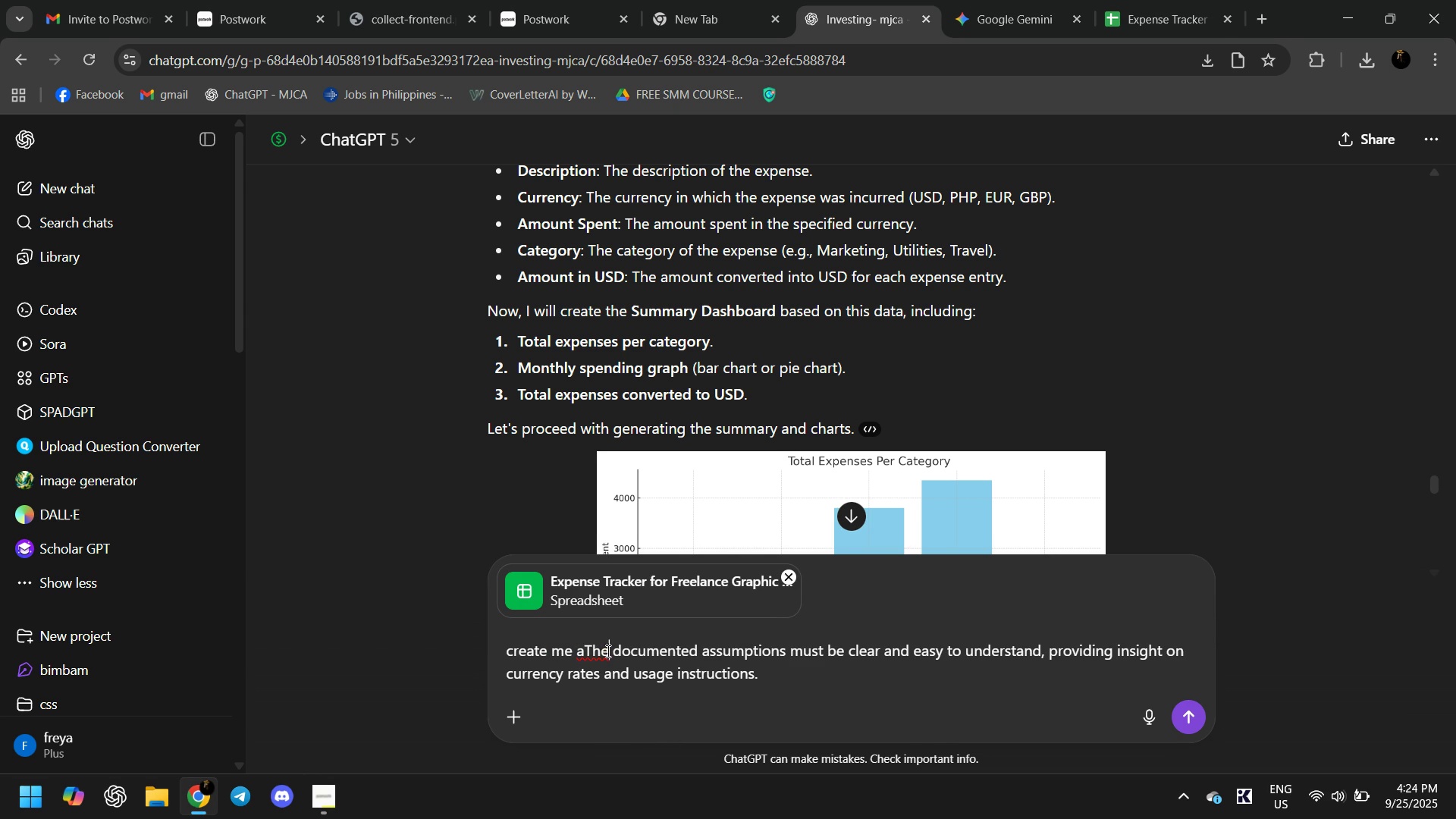 
double_click([607, 651])
 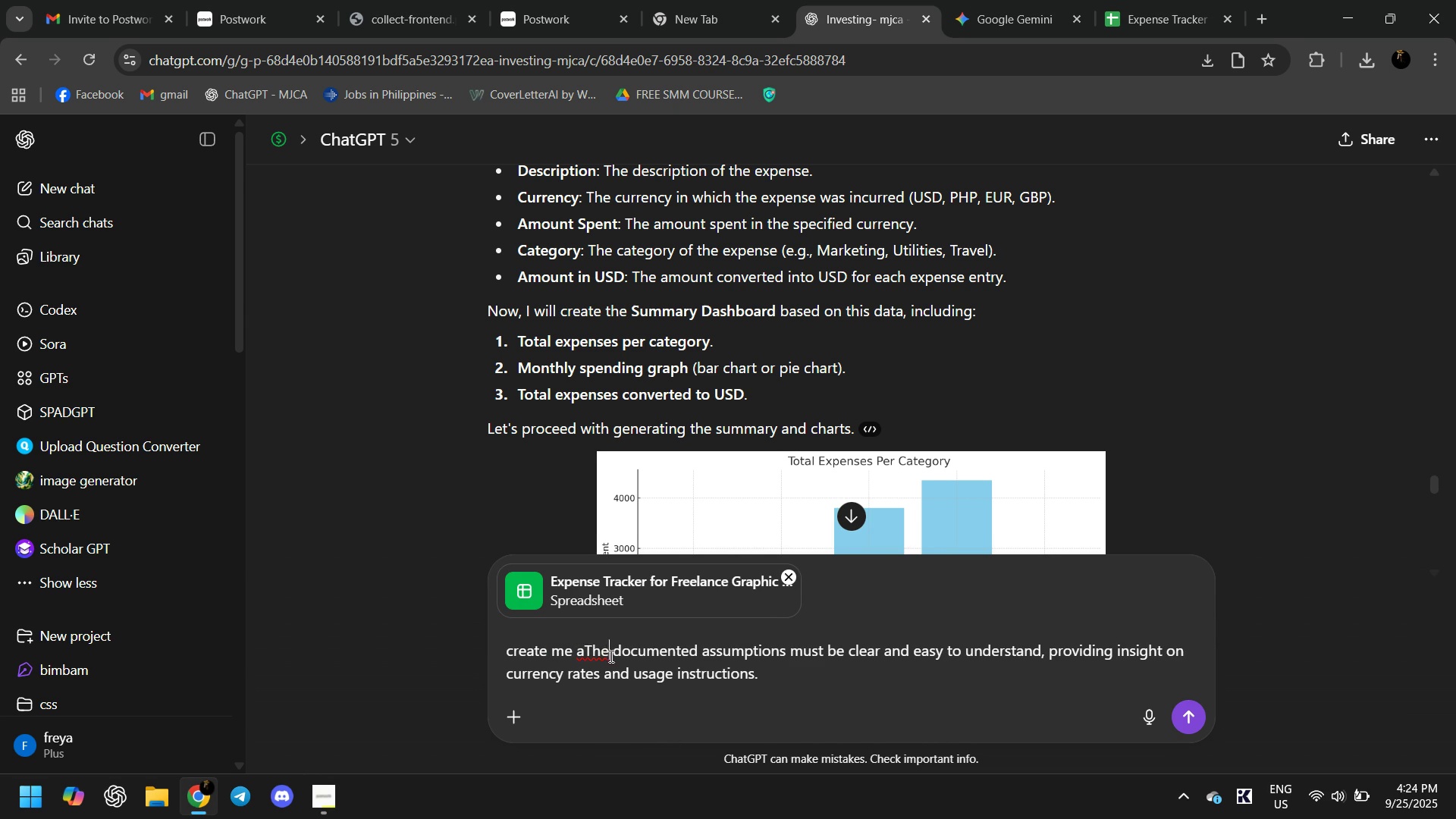 
key(Backspace)
 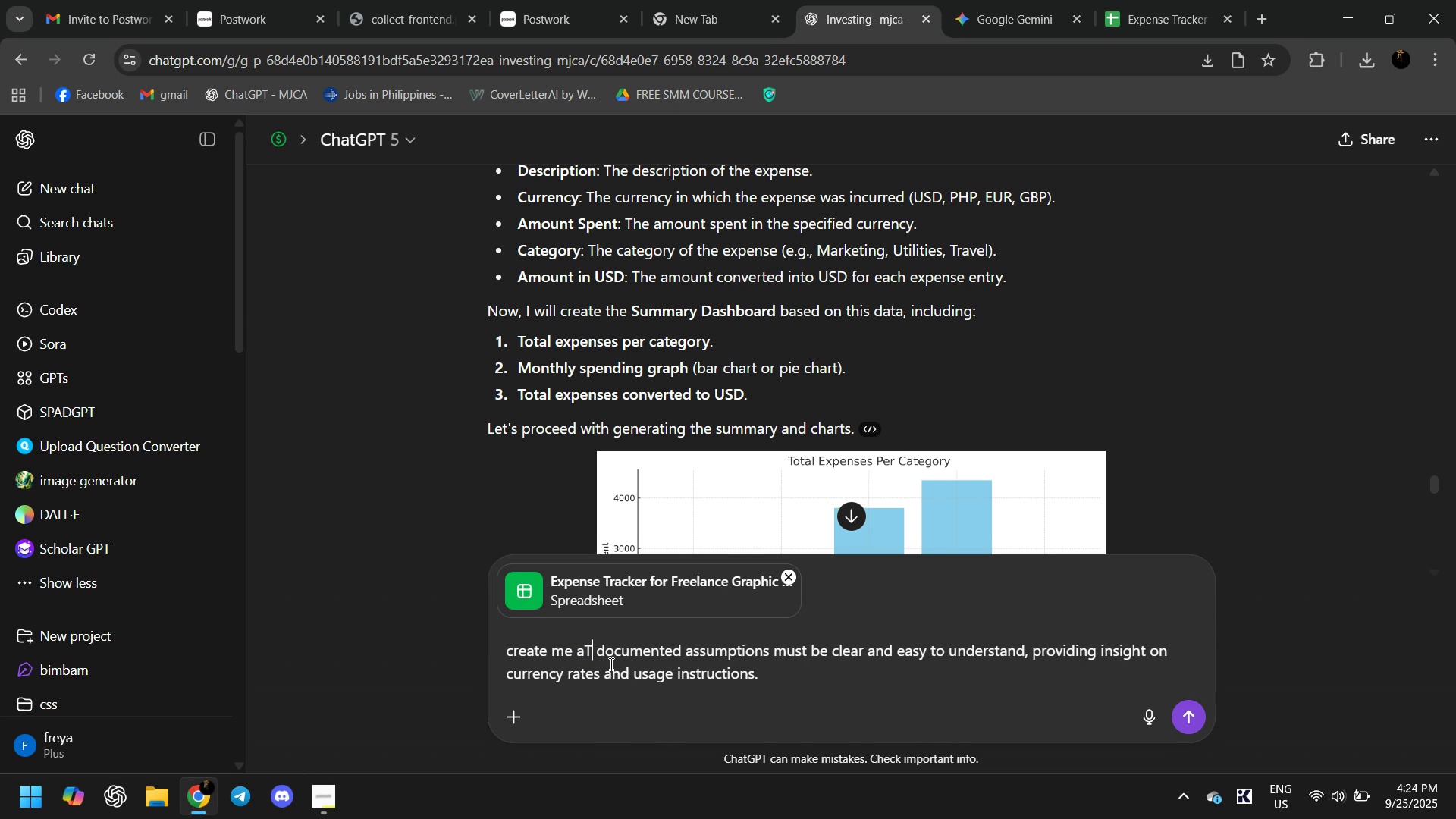 
key(Backspace)
 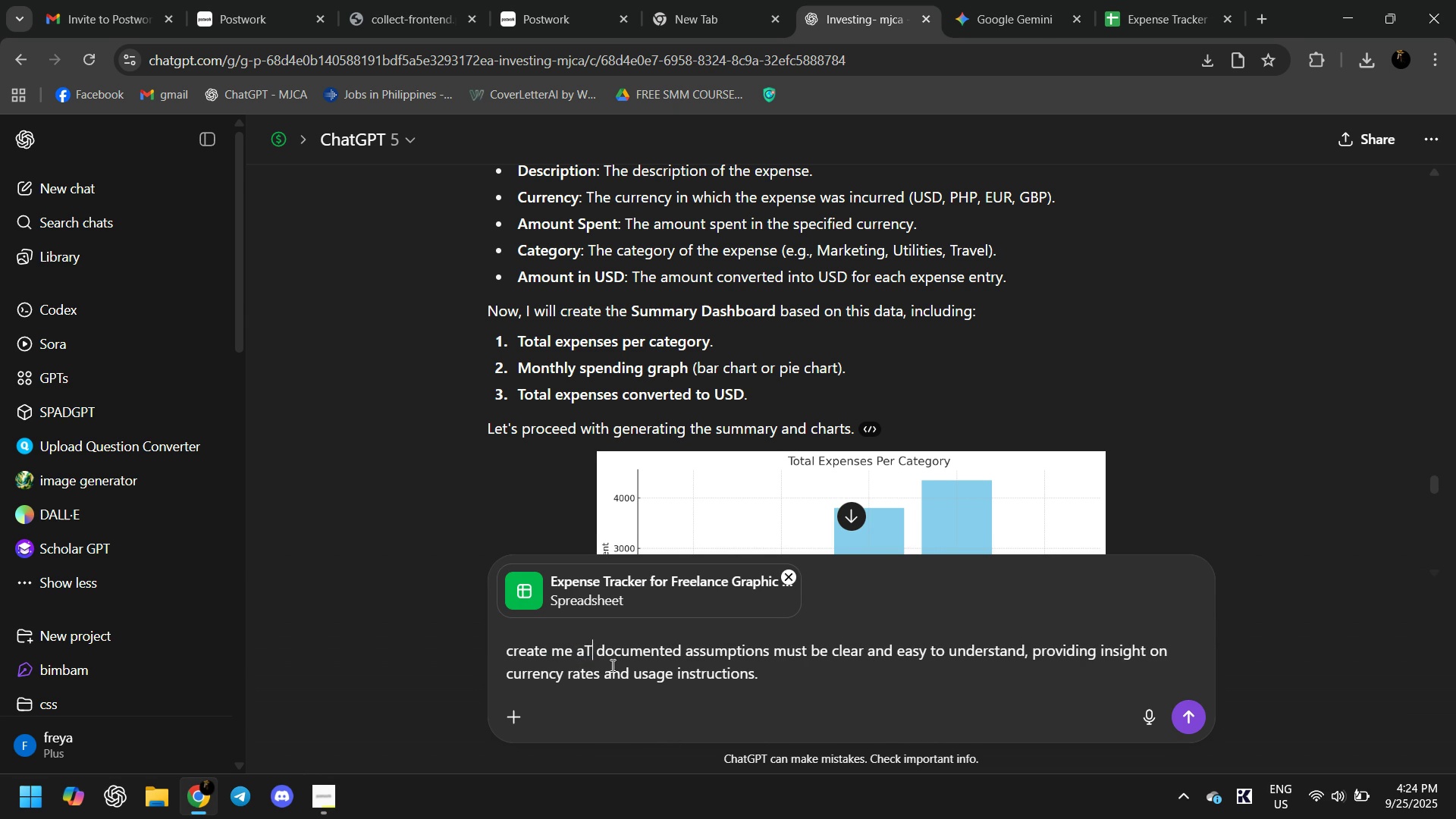 
key(Backspace)
 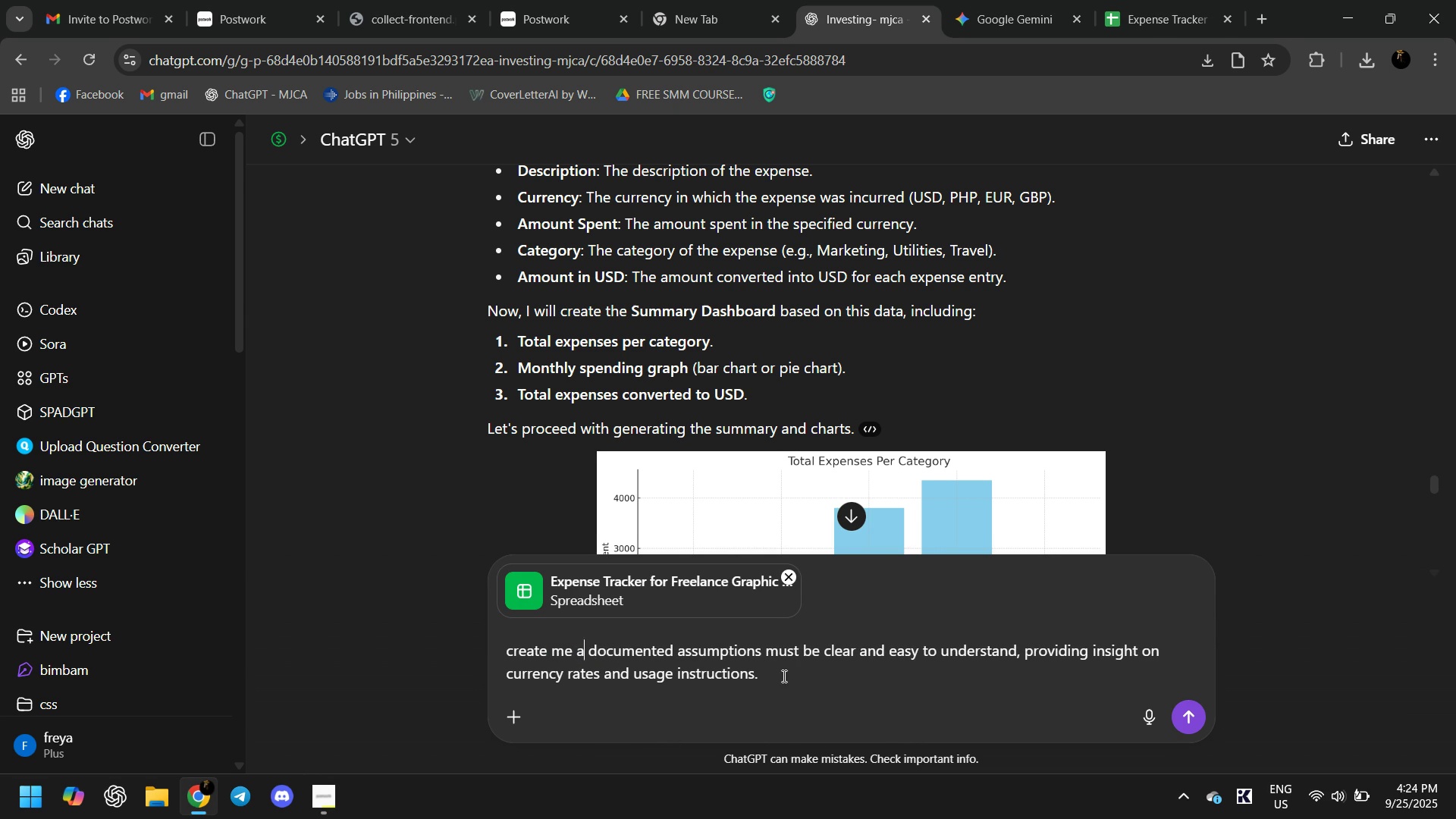 
left_click([783, 676])
 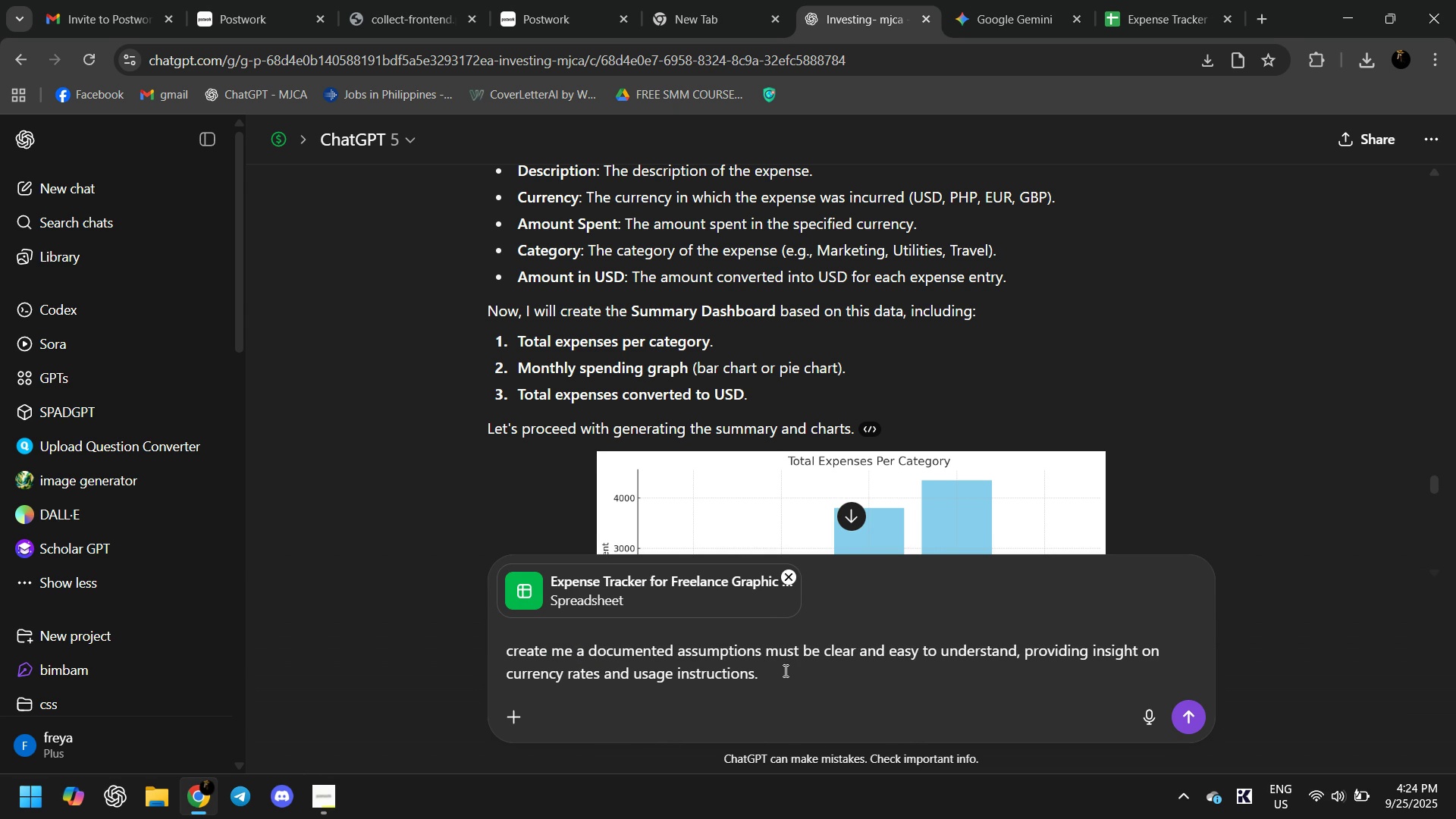 
key(Enter)
 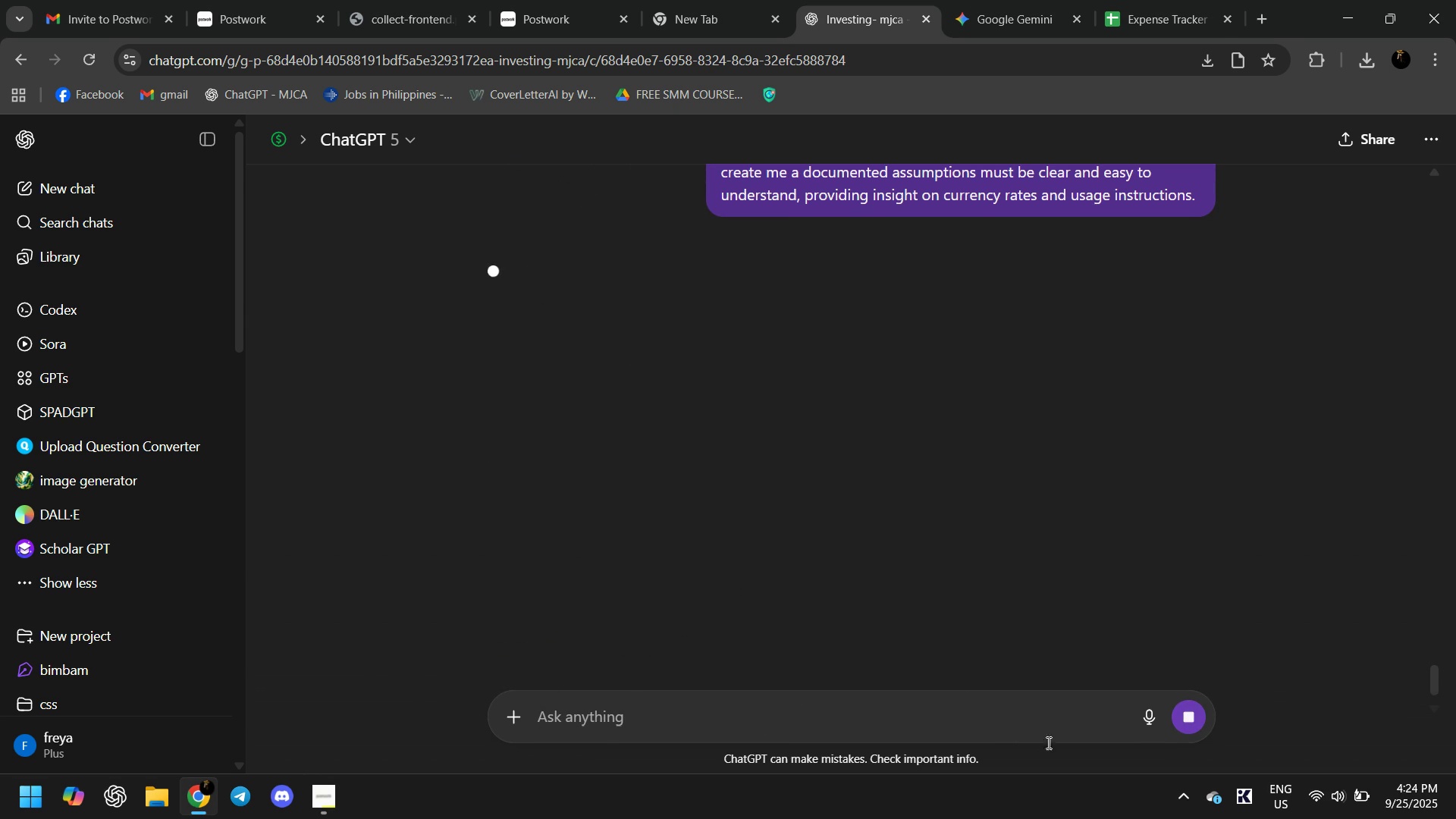 
scroll: coordinate [993, 601], scroll_direction: up, amount: 6.0
 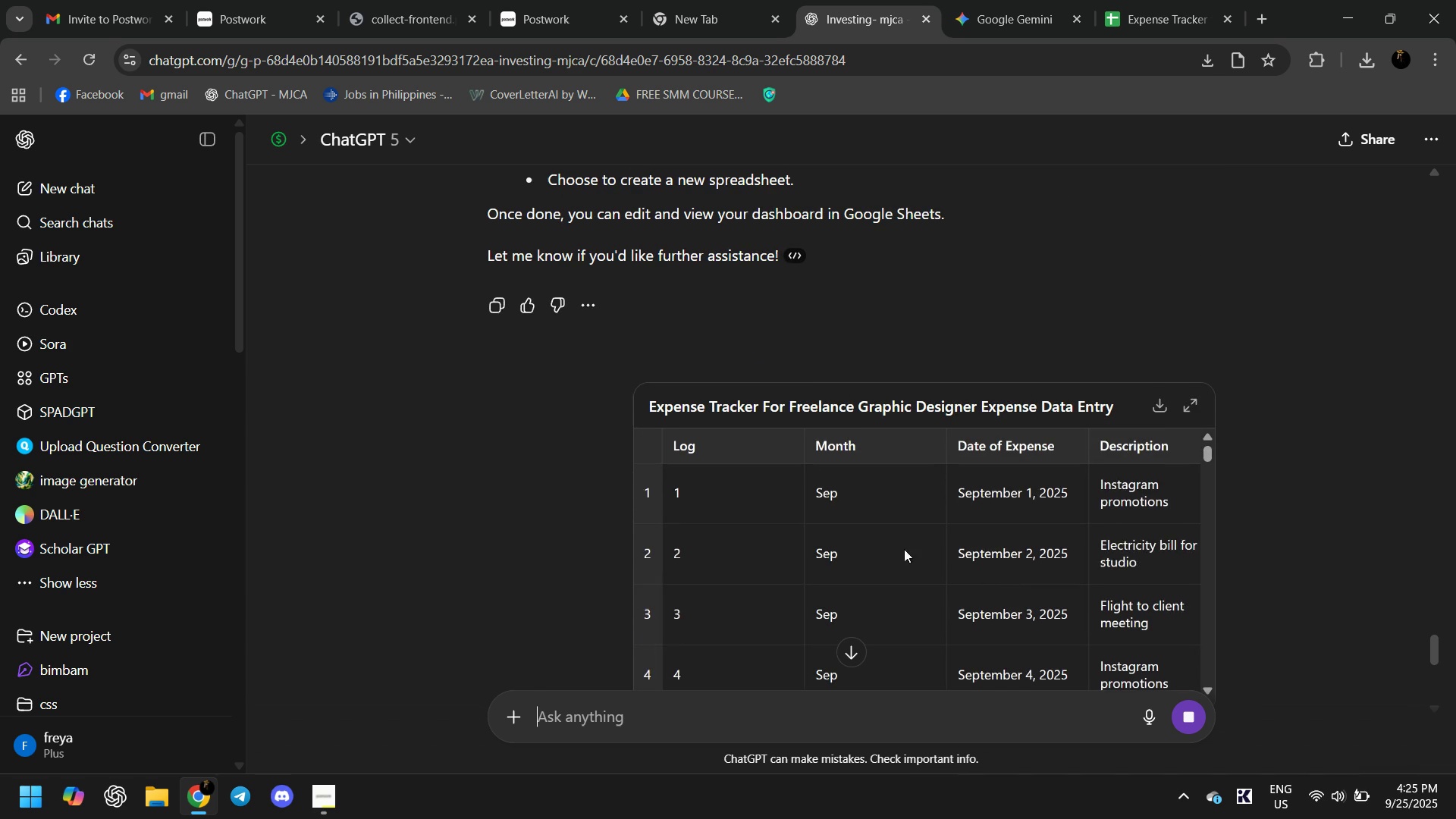 
scroll: coordinate [632, 413], scroll_direction: down, amount: 8.0
 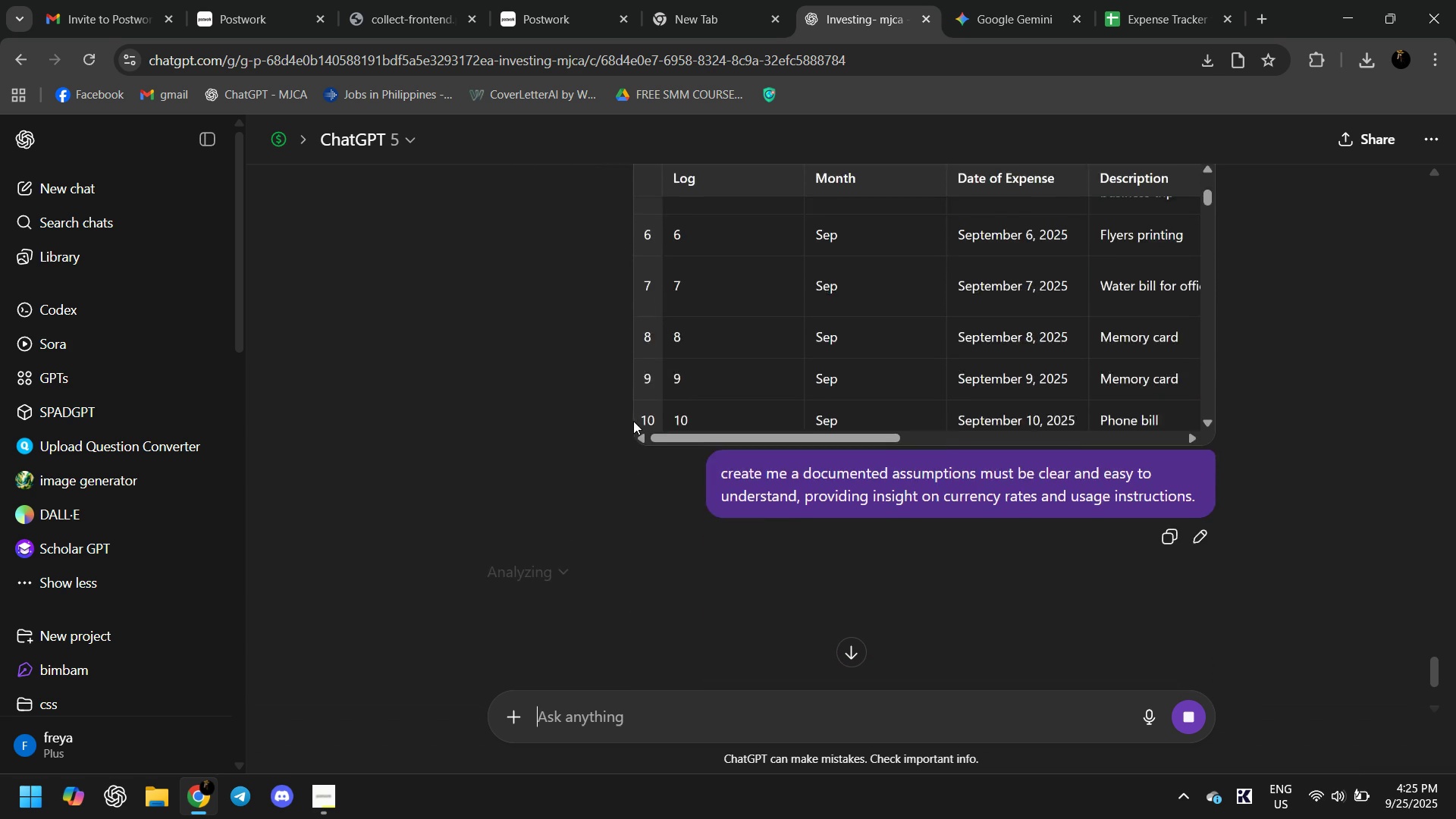 
mouse_move([649, 430])
 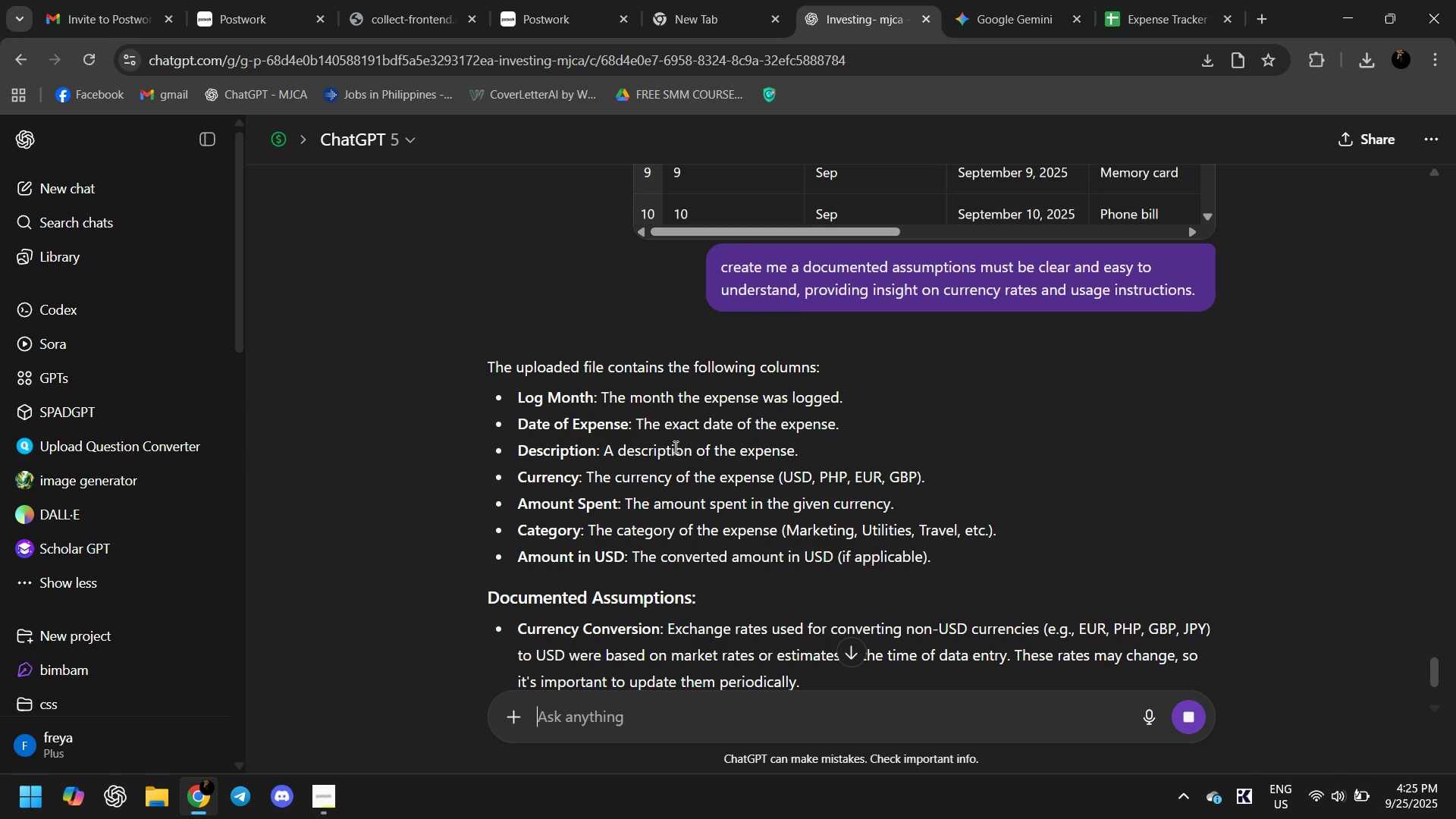 
scroll: coordinate [672, 461], scroll_direction: down, amount: 5.0
 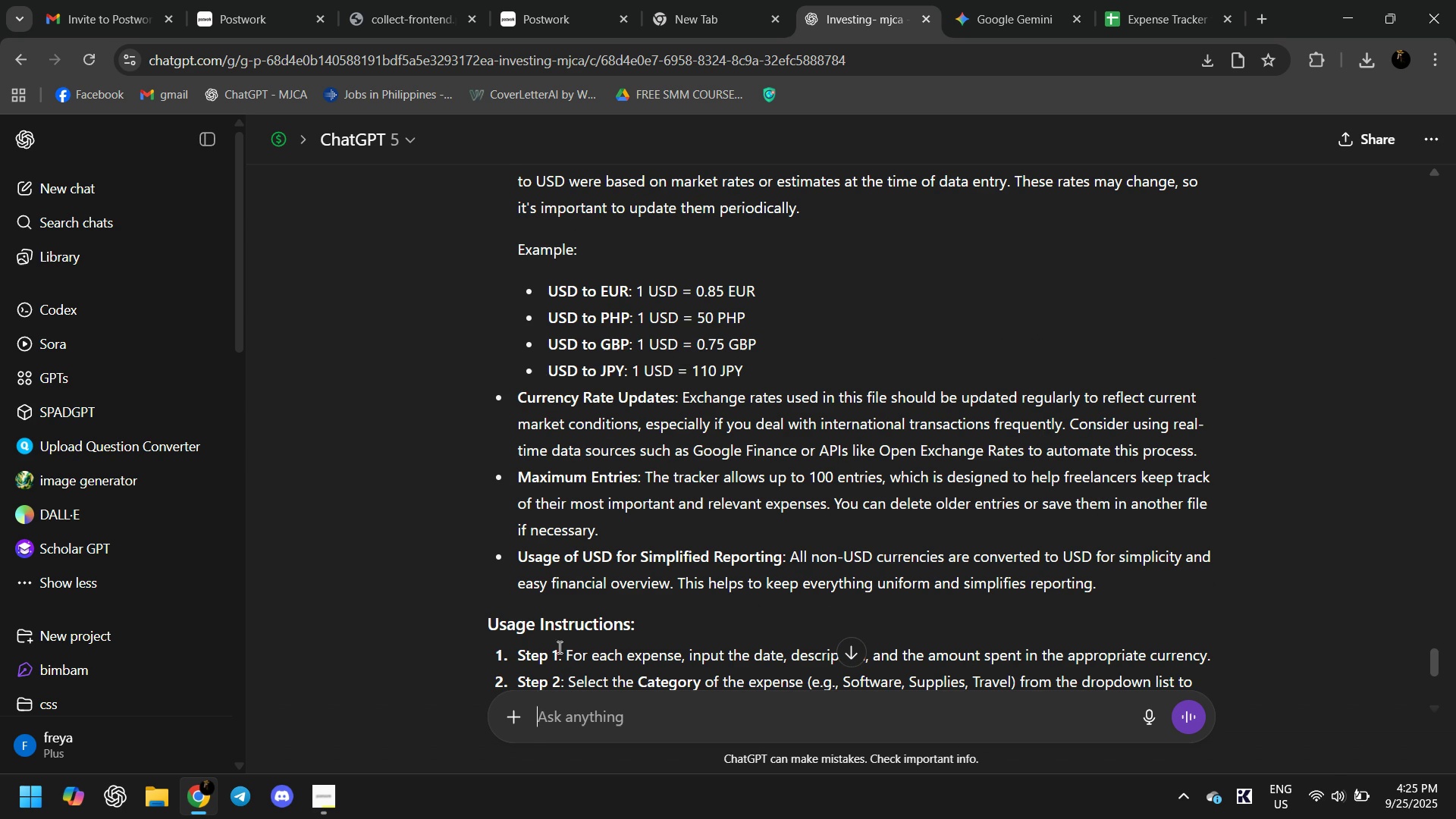 
wait(5.08)
 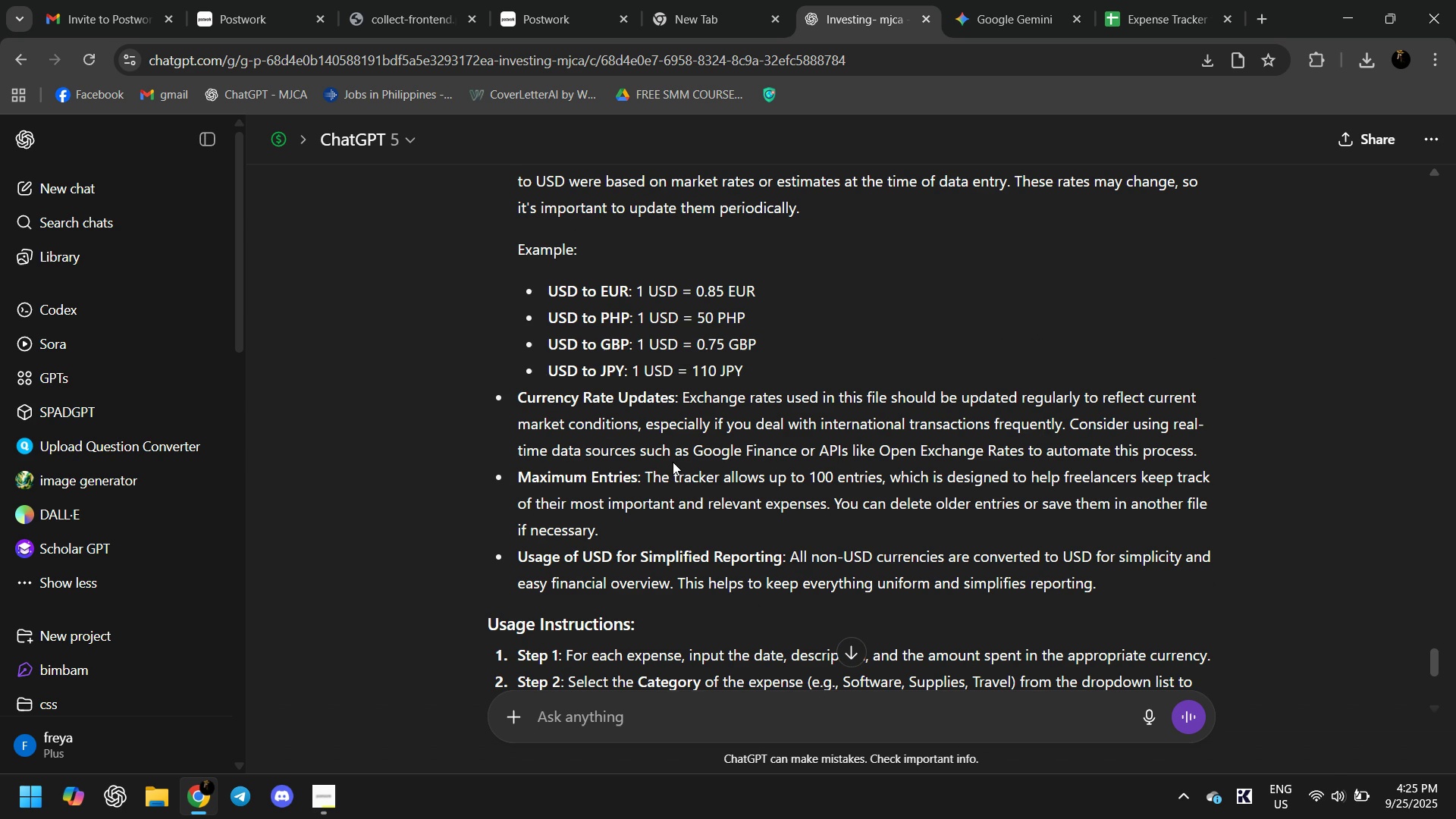 
scroll: coordinate [686, 488], scroll_direction: down, amount: 5.0
 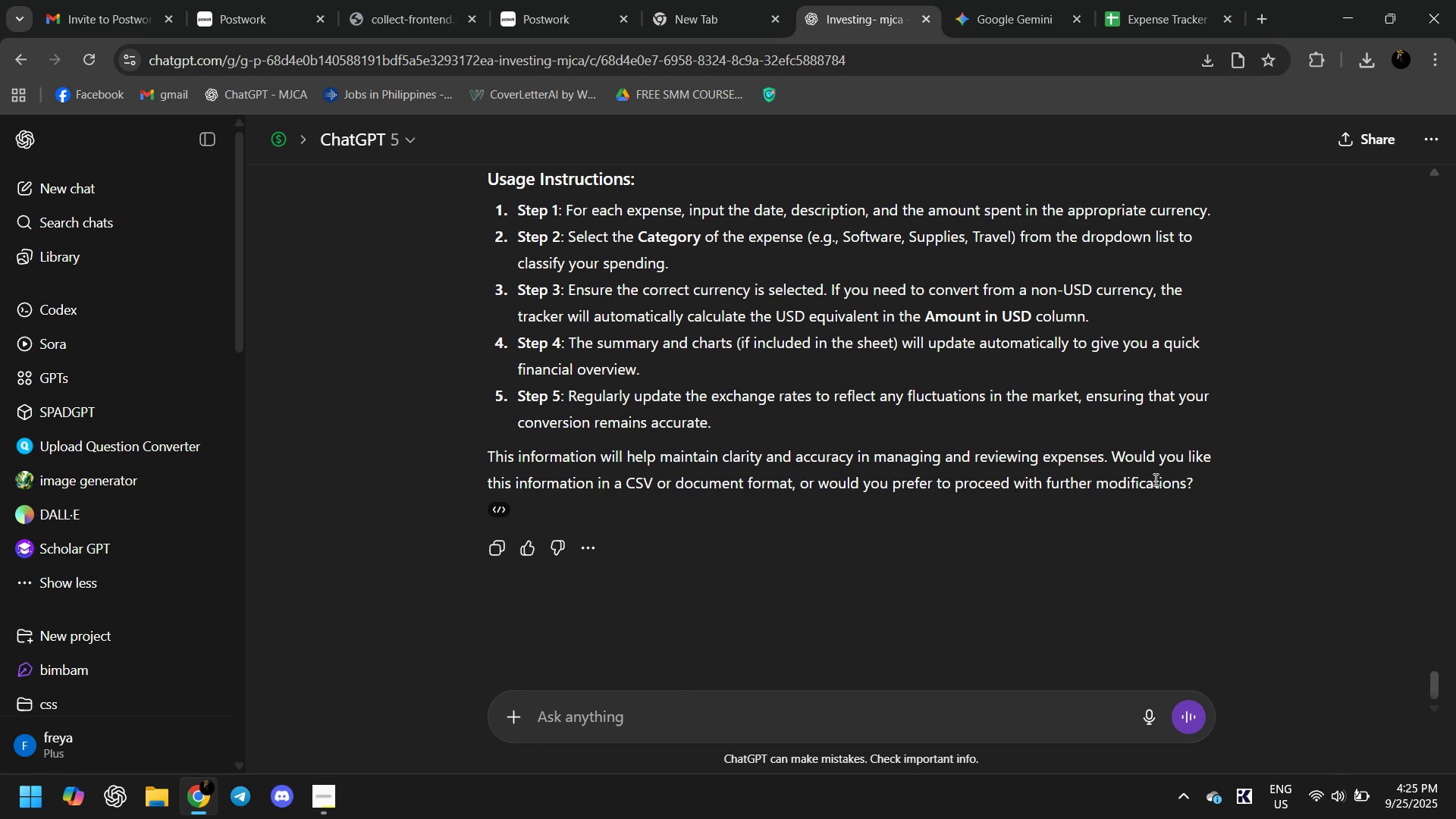 
scroll: coordinate [720, 466], scroll_direction: up, amount: 1.0